 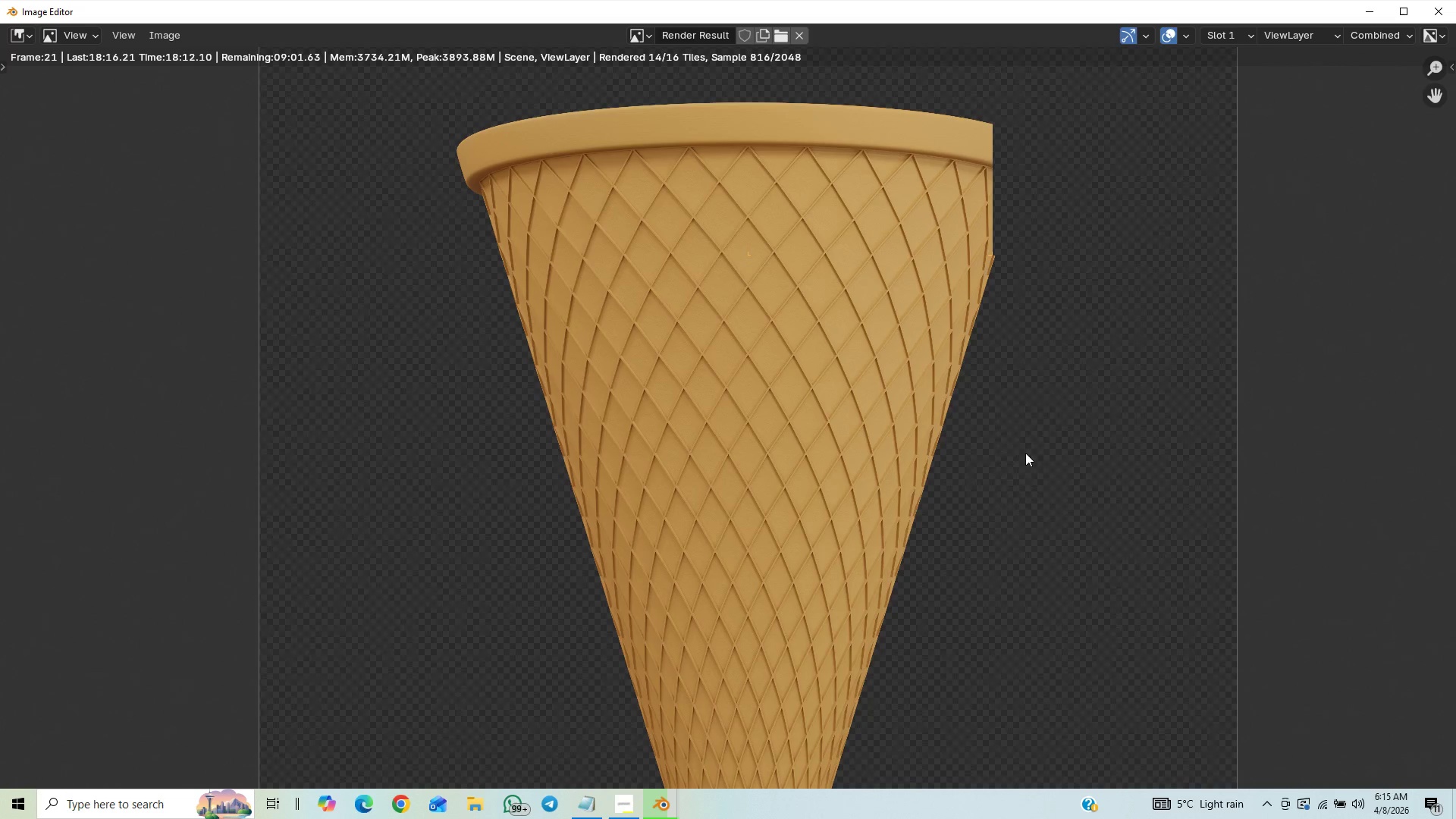 
left_click([1422, 632])
 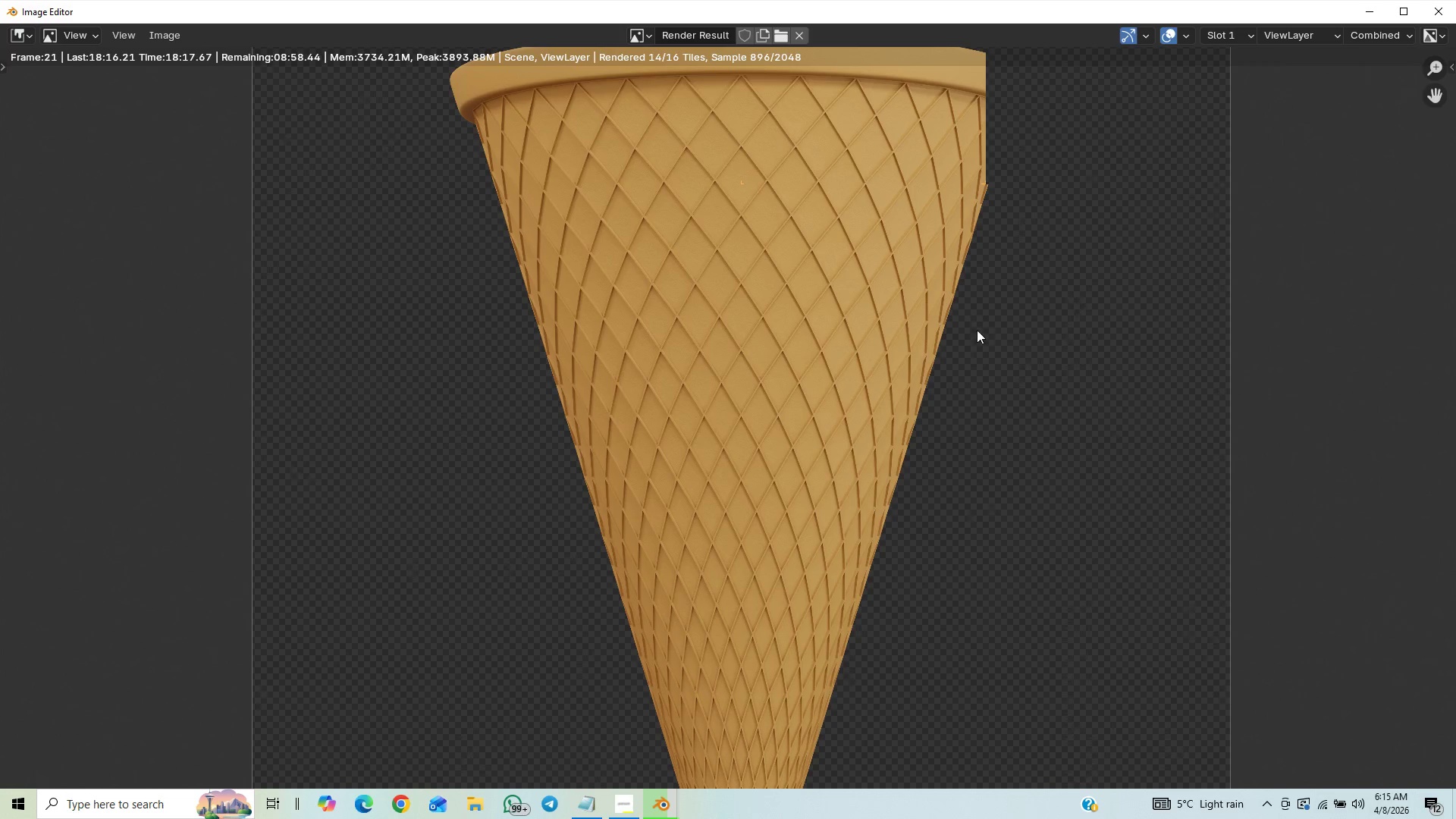 
scroll: coordinate [970, 348], scroll_direction: down, amount: 7.0
 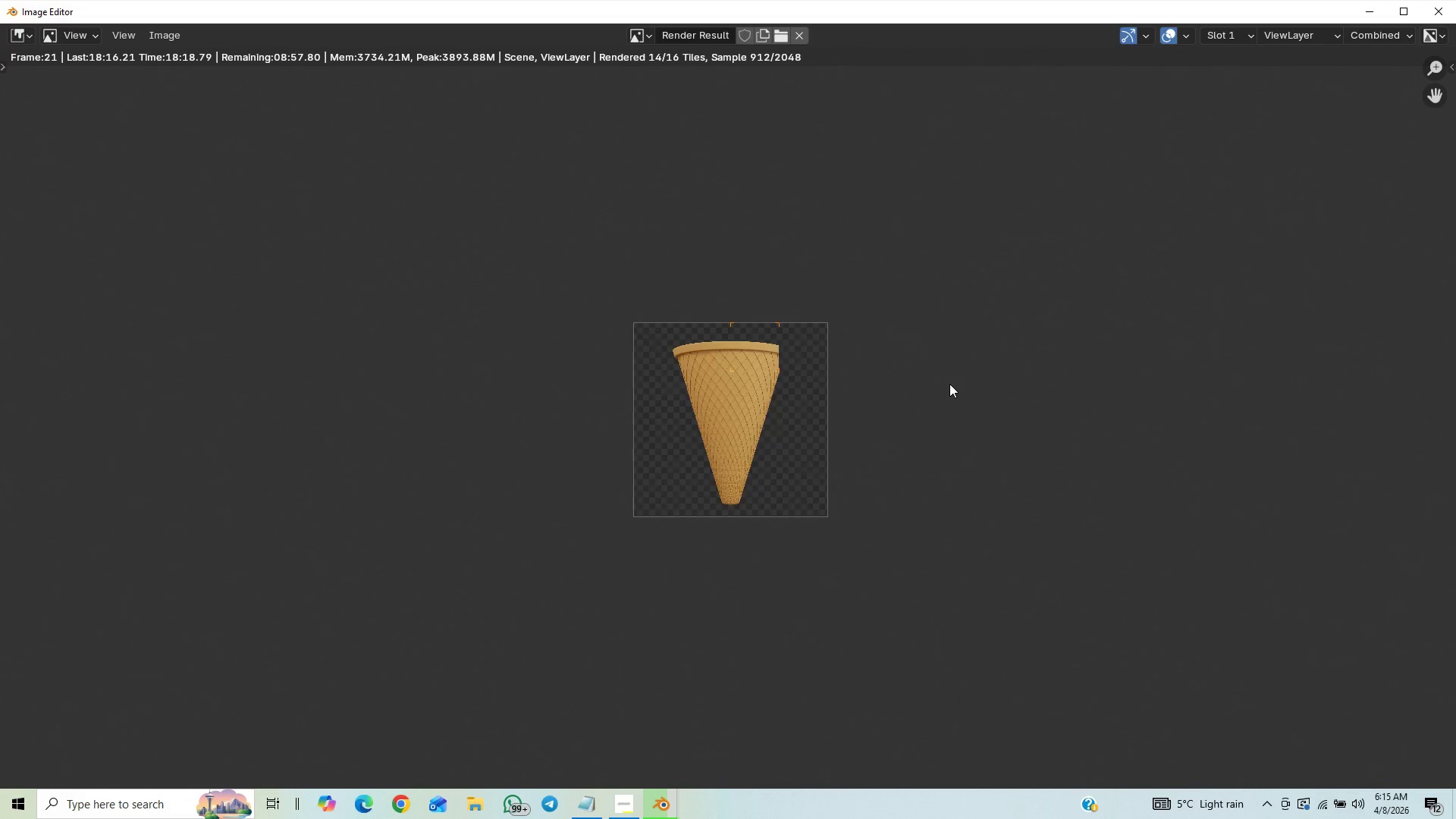 
scroll: coordinate [949, 384], scroll_direction: up, amount: 5.0
 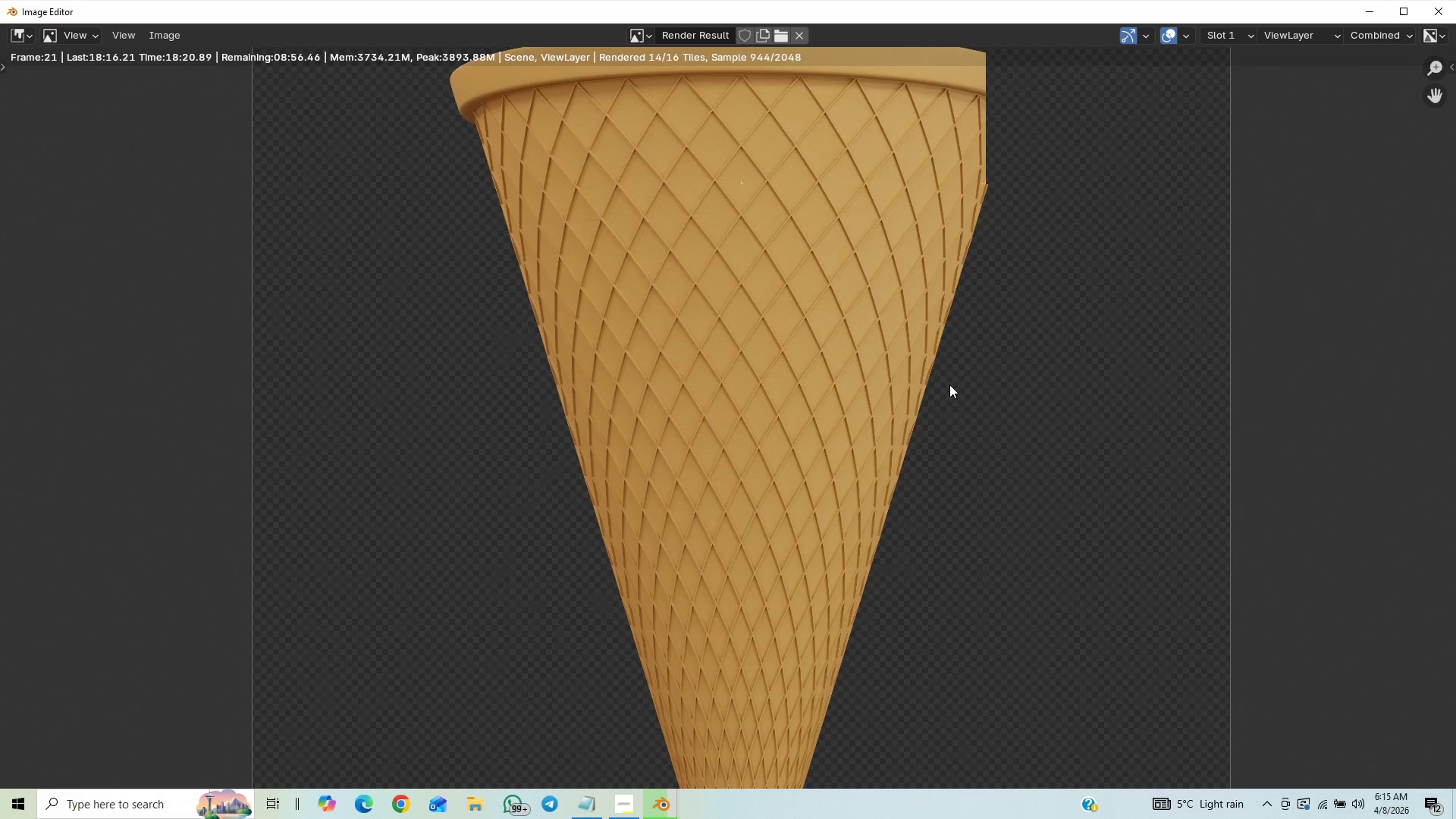 
scroll: coordinate [949, 384], scroll_direction: down, amount: 1.0
 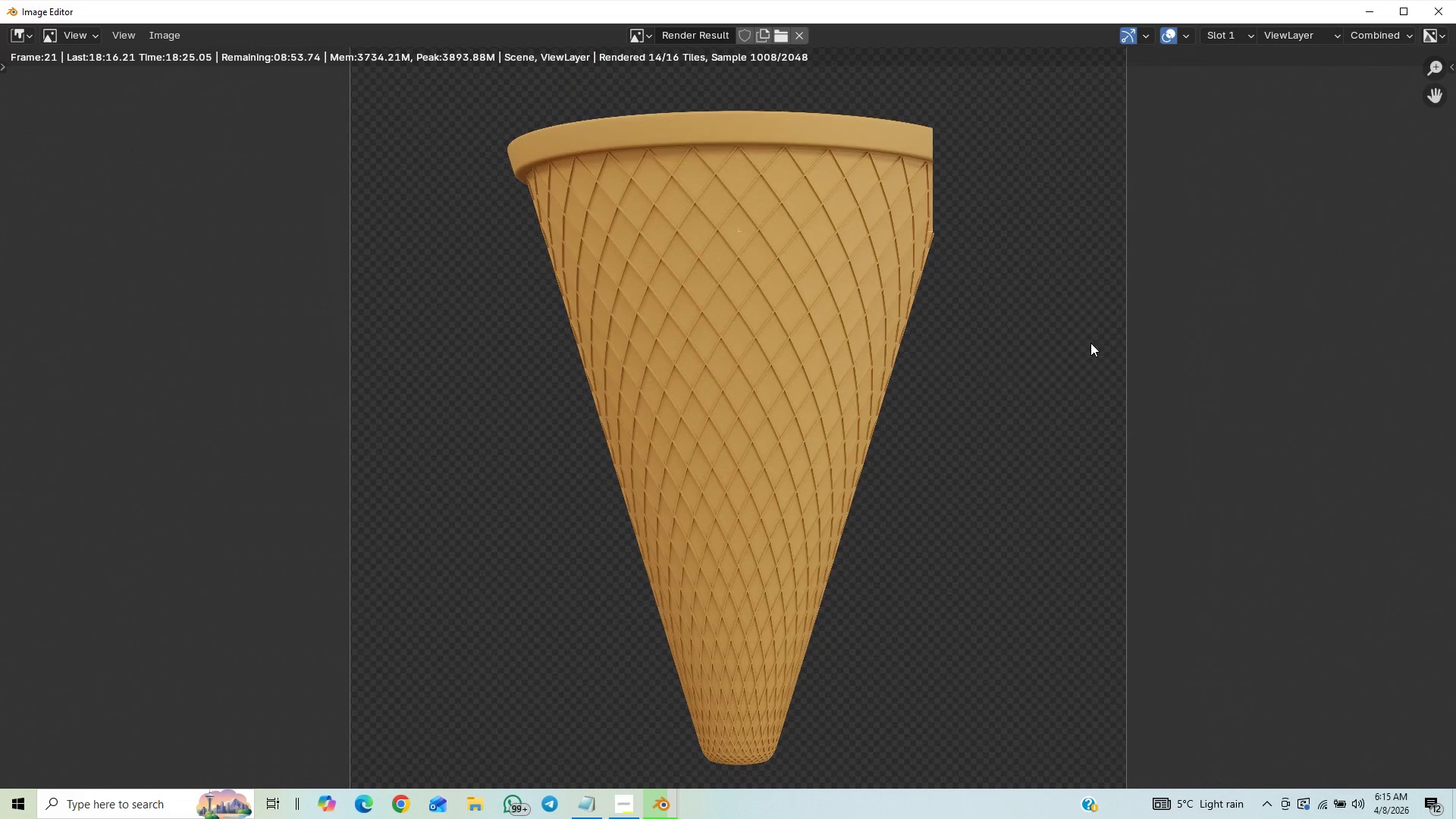 
wait(5.56)
 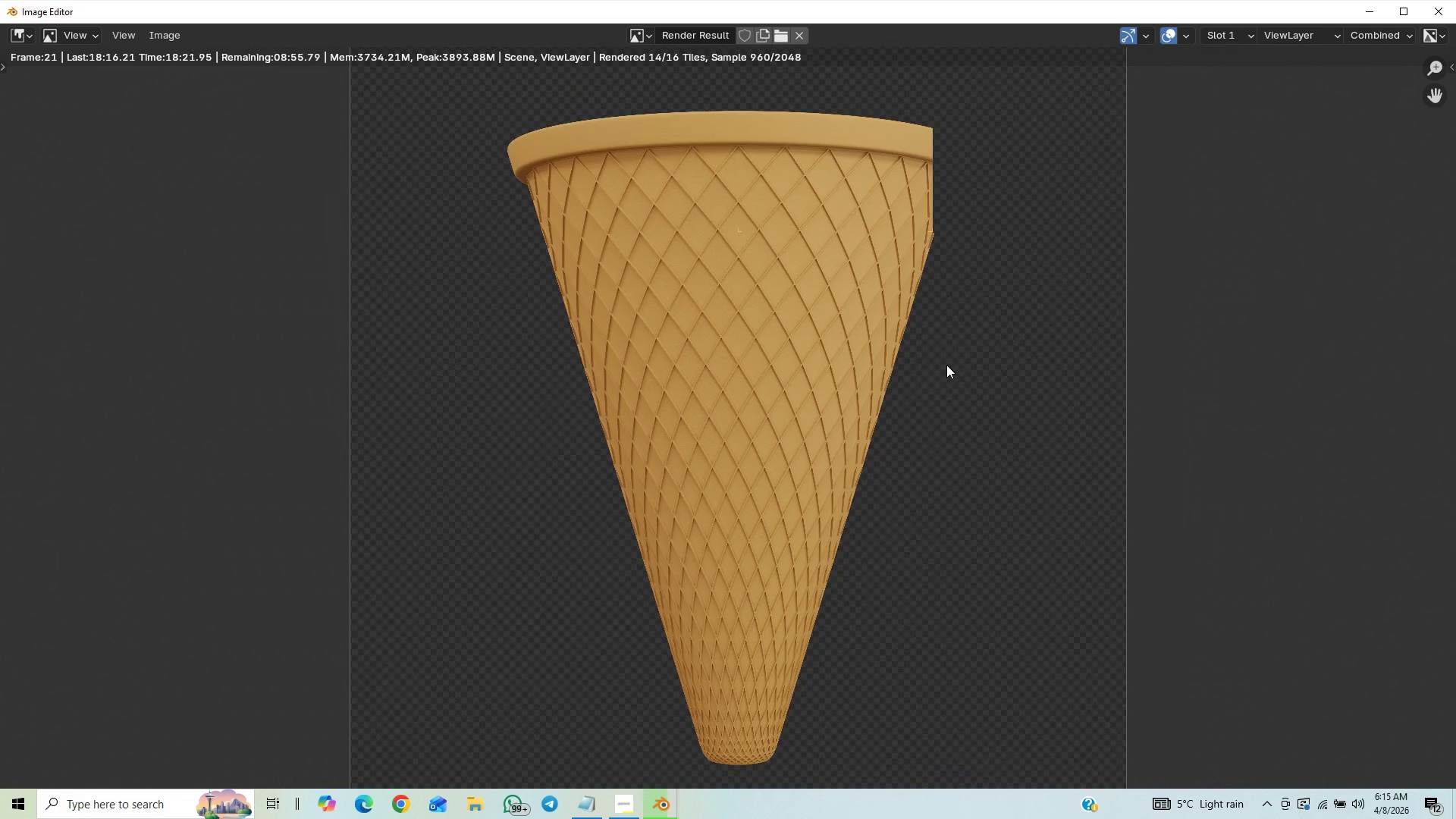 
scroll: coordinate [1055, 354], scroll_direction: down, amount: 1.0
 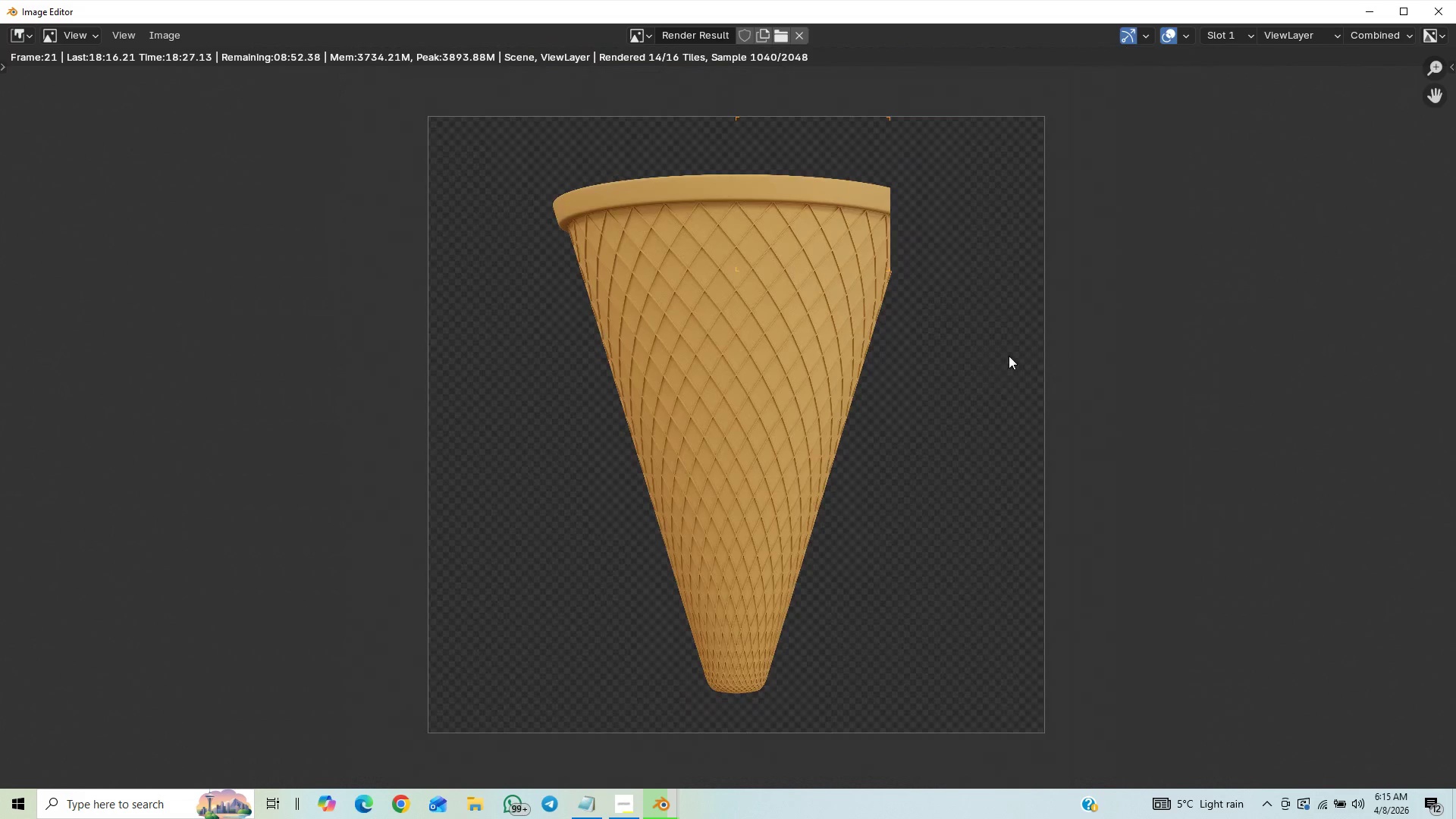 
scroll: coordinate [698, 306], scroll_direction: up, amount: 12.0
 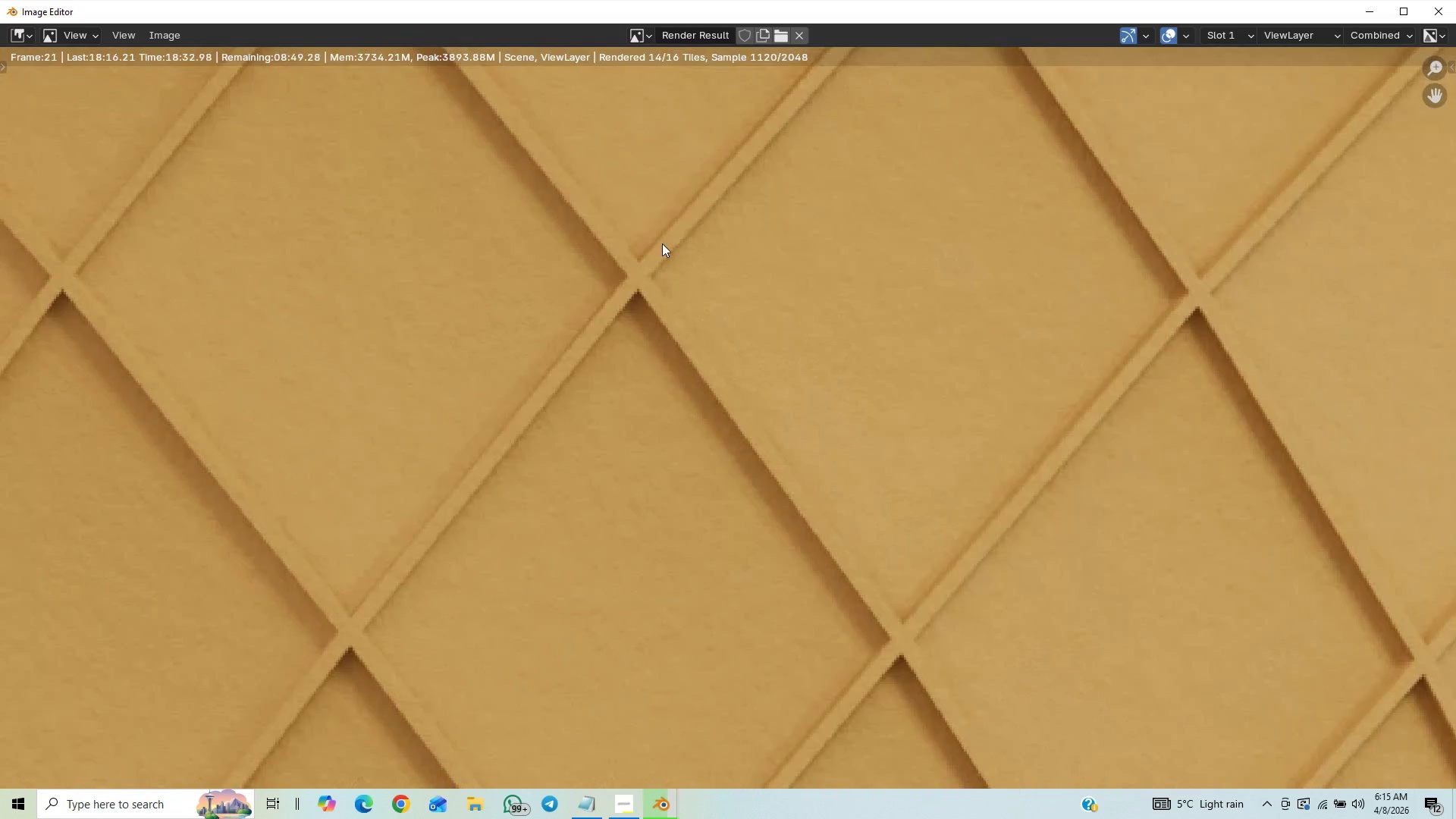 
scroll: coordinate [664, 230], scroll_direction: down, amount: 8.0
 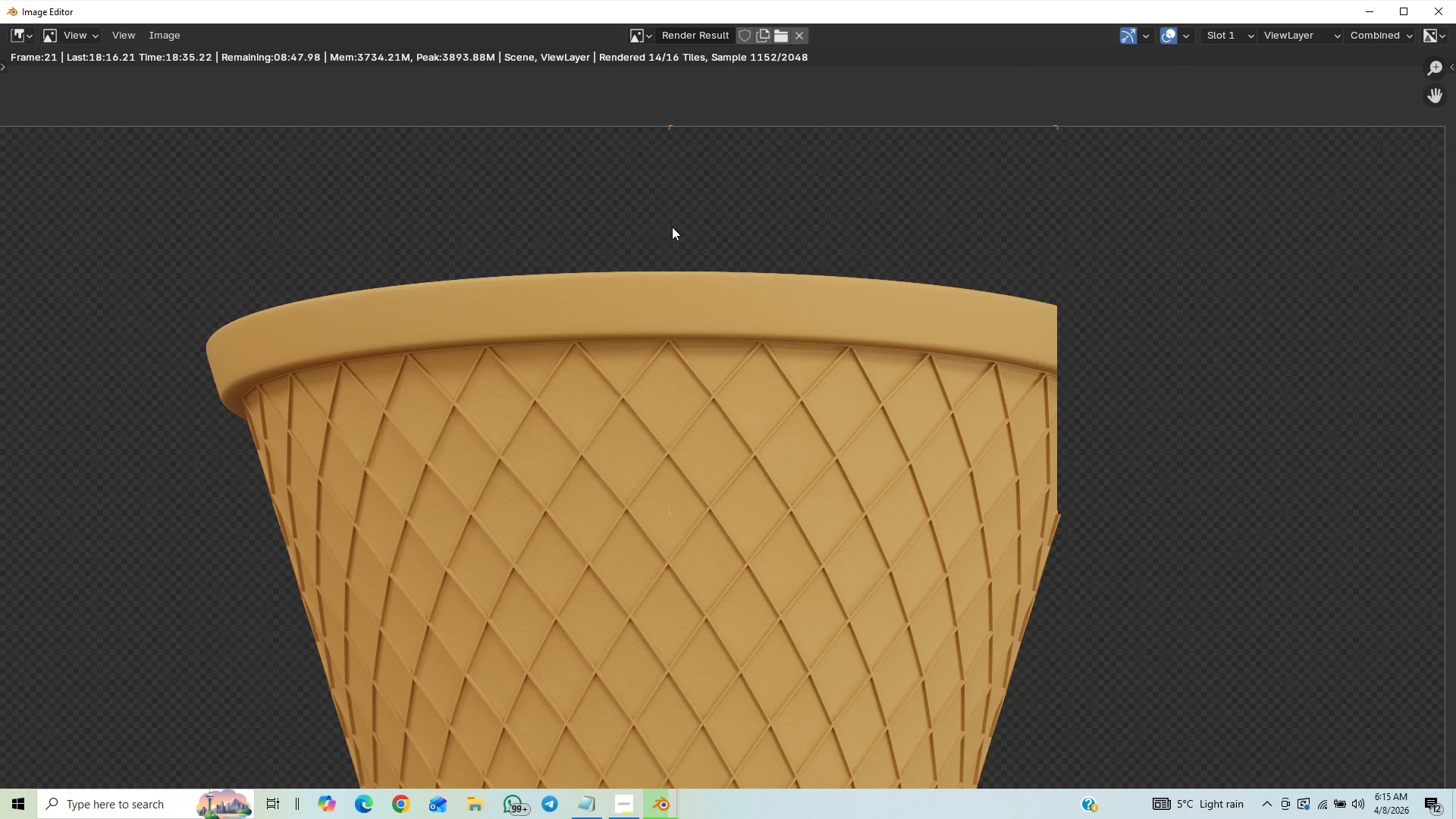 
scroll: coordinate [678, 234], scroll_direction: up, amount: 10.0
 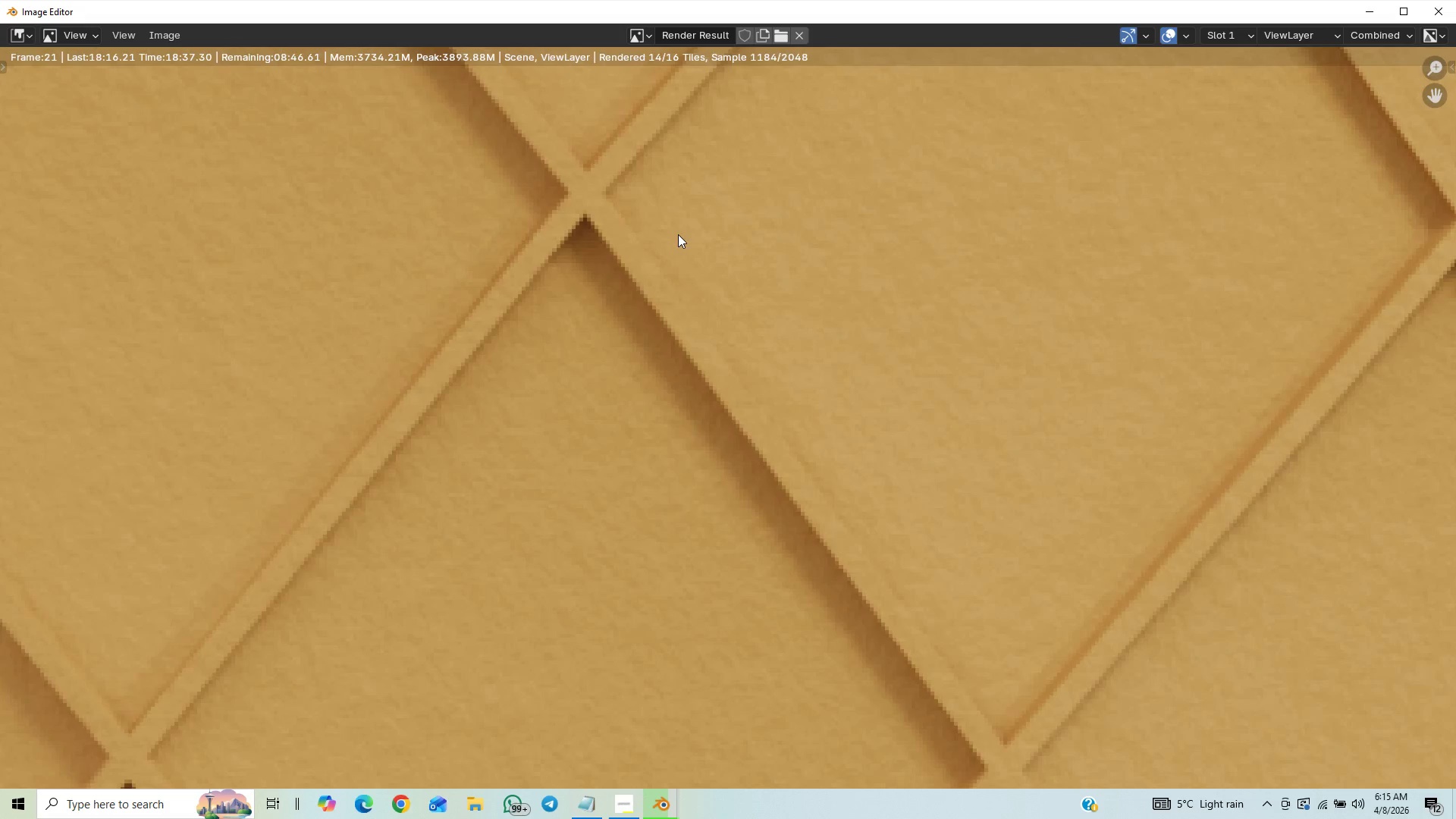 
scroll: coordinate [678, 233], scroll_direction: down, amount: 9.0
 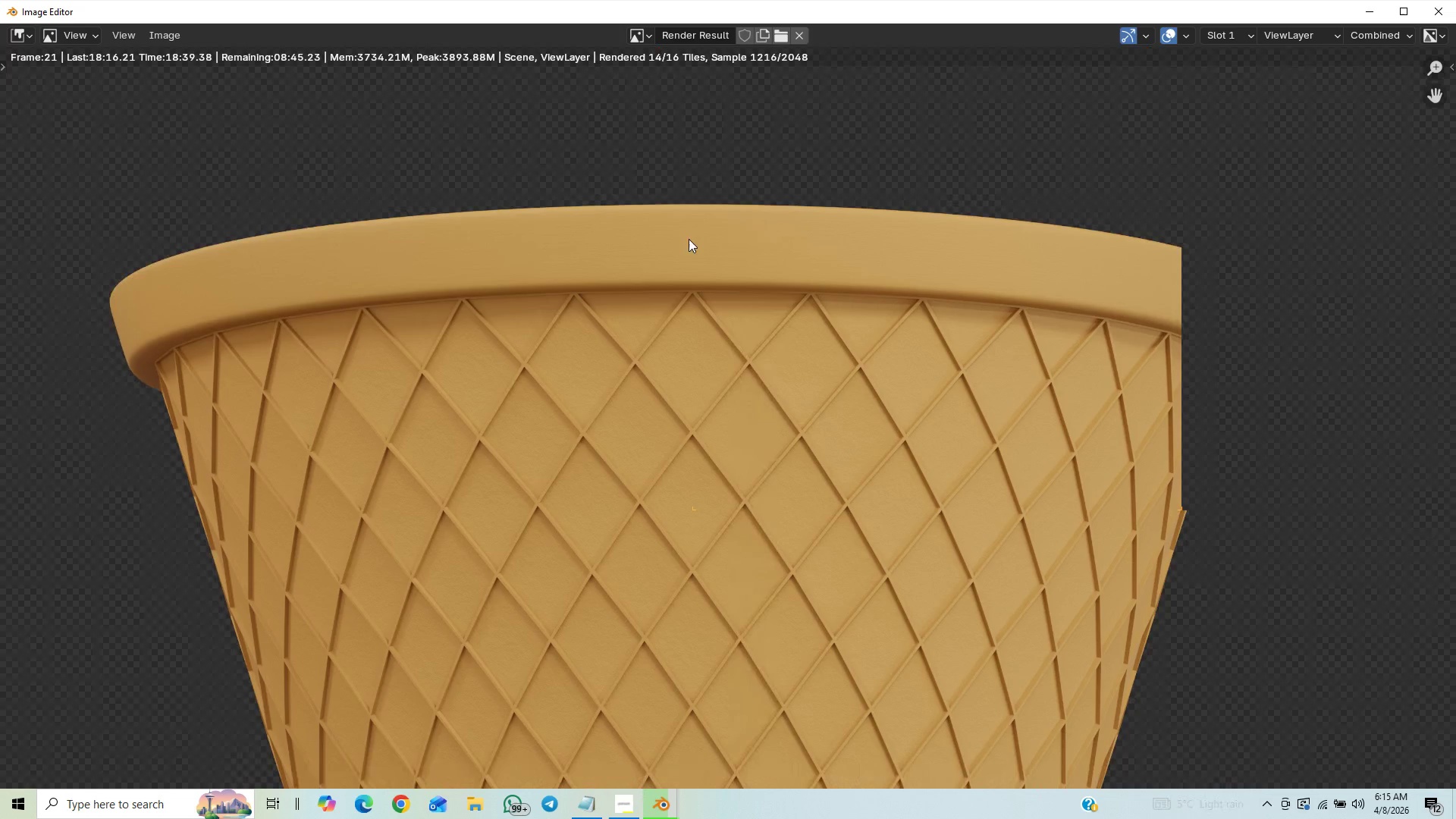 
scroll: coordinate [672, 254], scroll_direction: up, amount: 1.0
 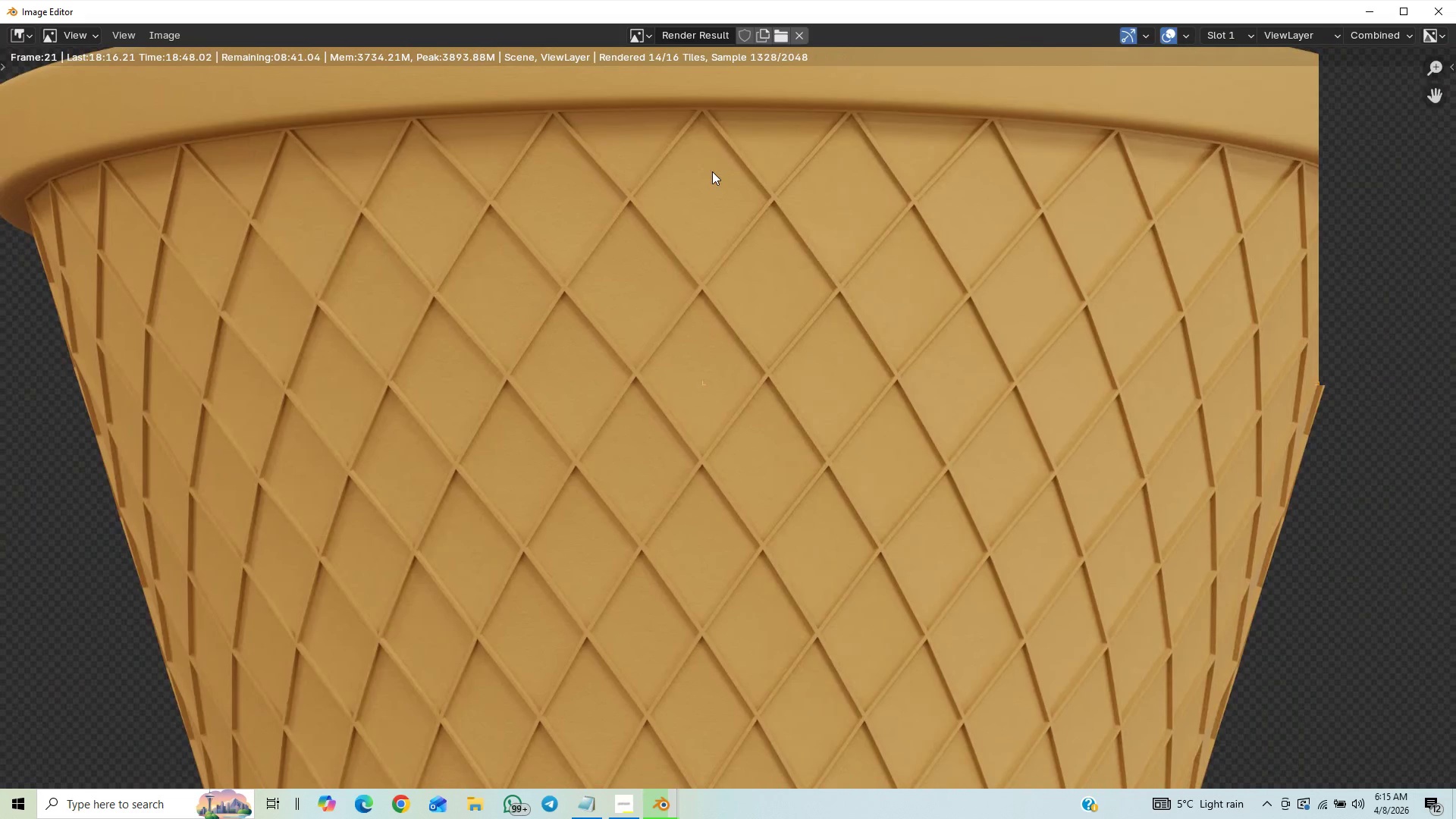 
wait(12.52)
 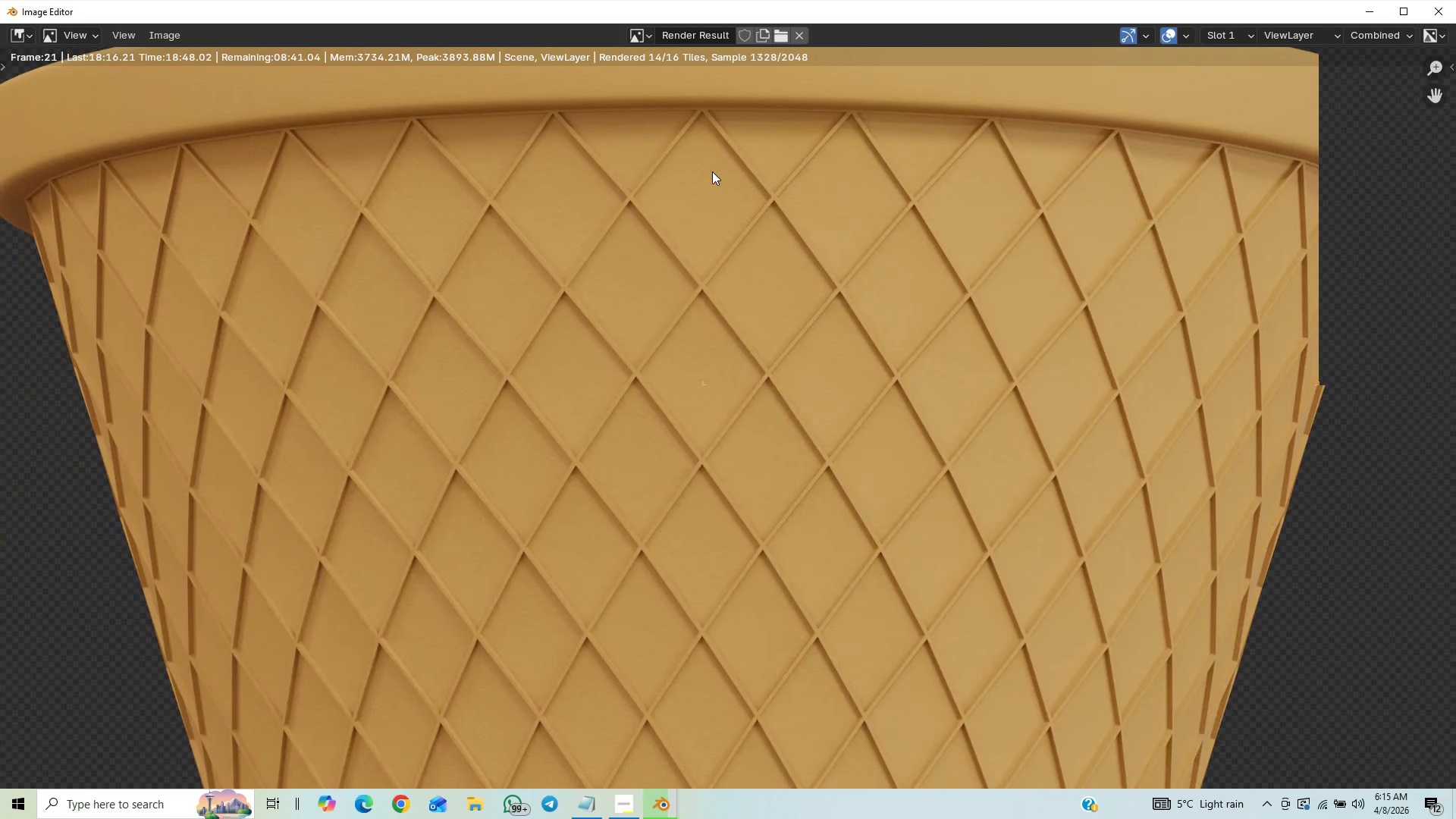 
scroll: coordinate [672, 425], scroll_direction: up, amount: 5.0
 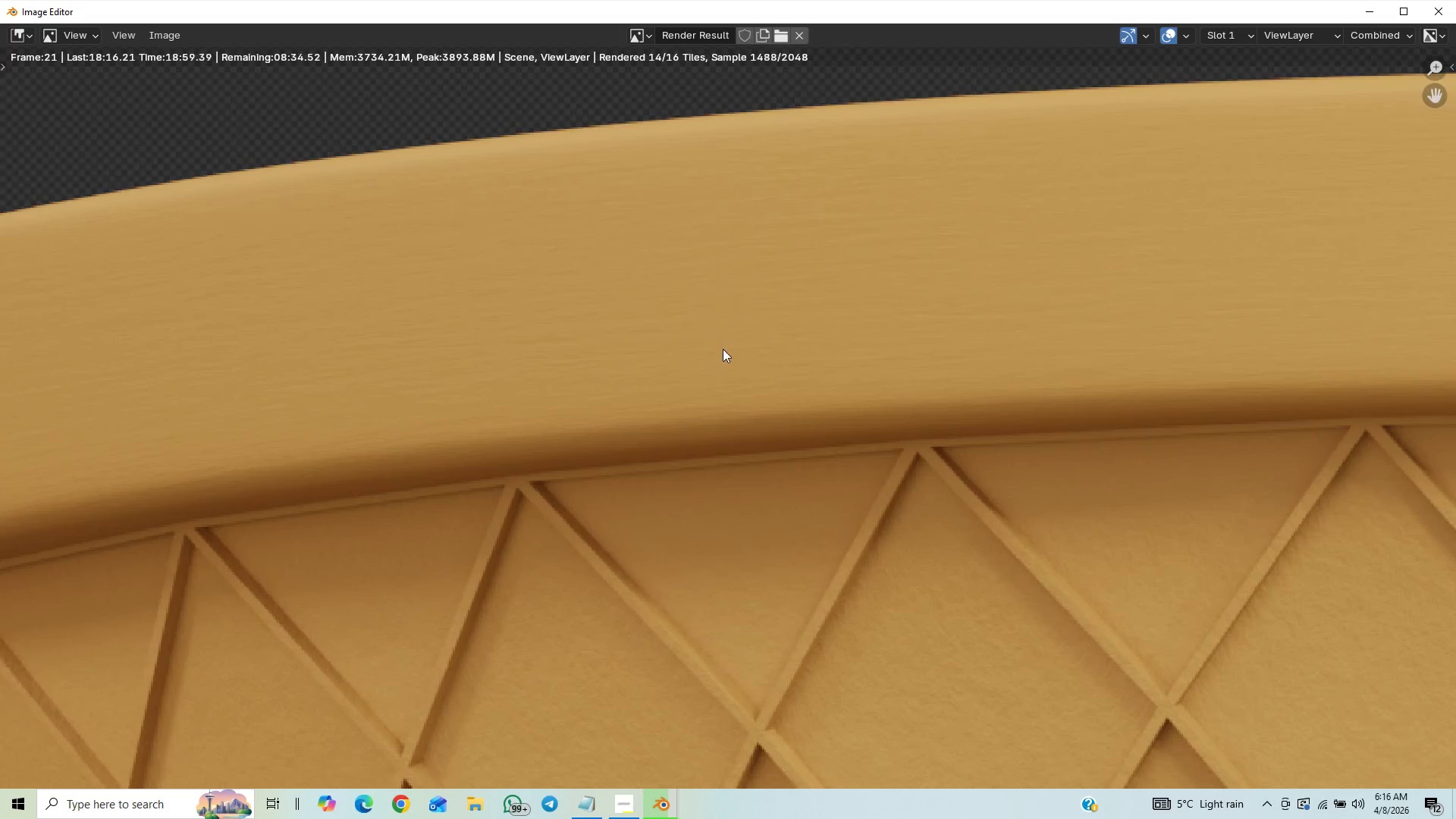 
scroll: coordinate [731, 262], scroll_direction: down, amount: 15.0
 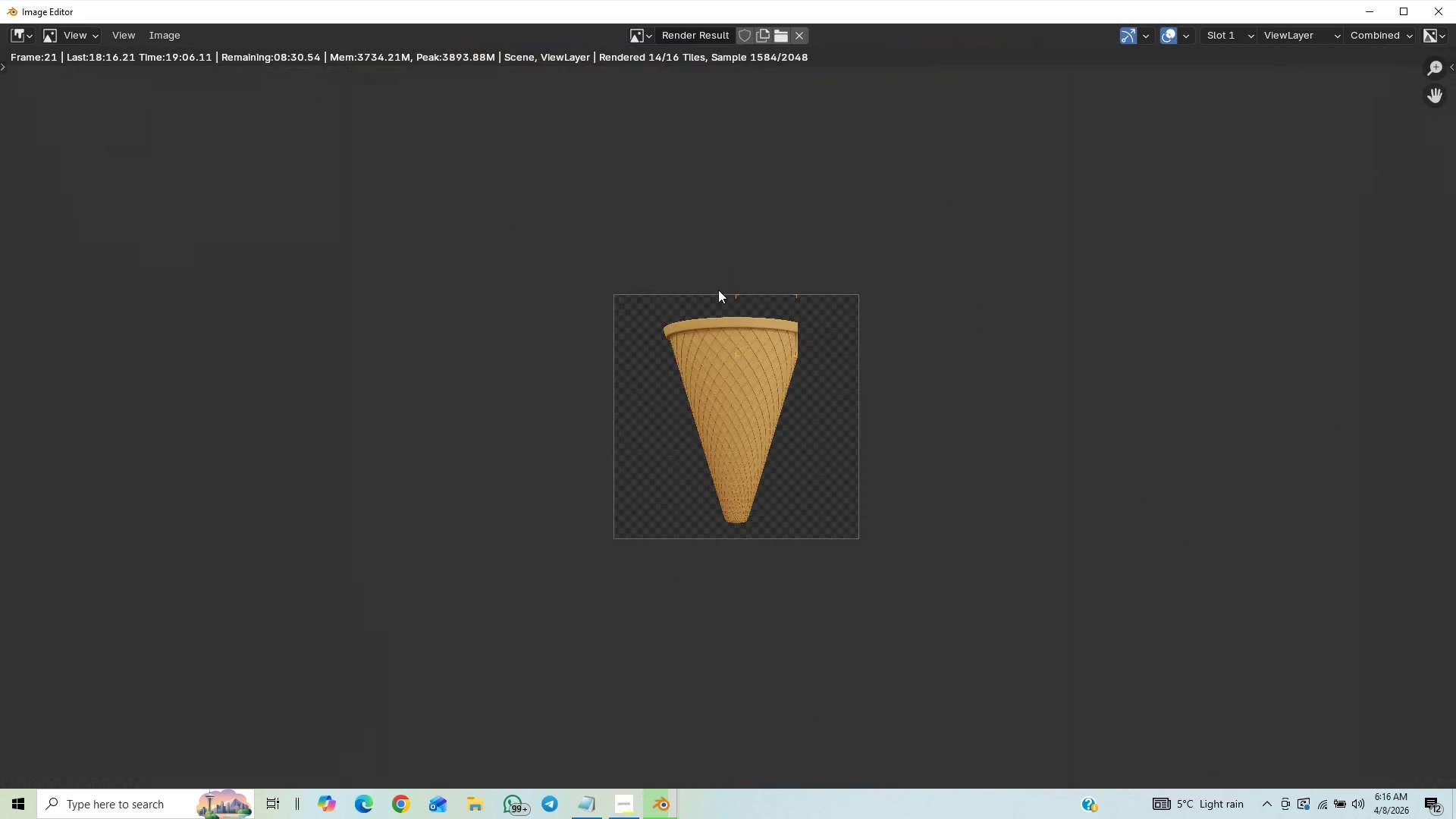 
scroll: coordinate [718, 290], scroll_direction: up, amount: 6.0
 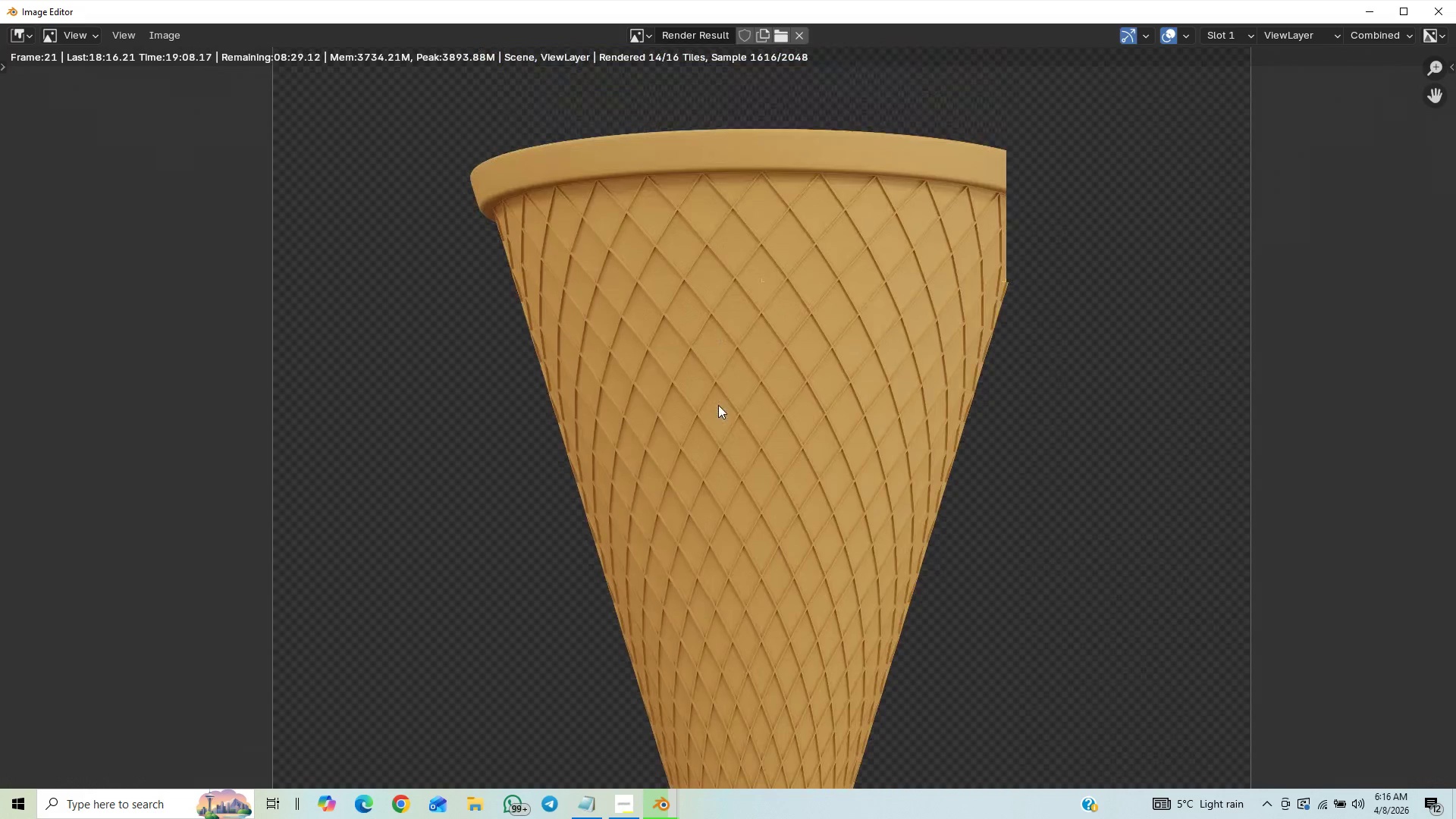 
key(Control+S)
 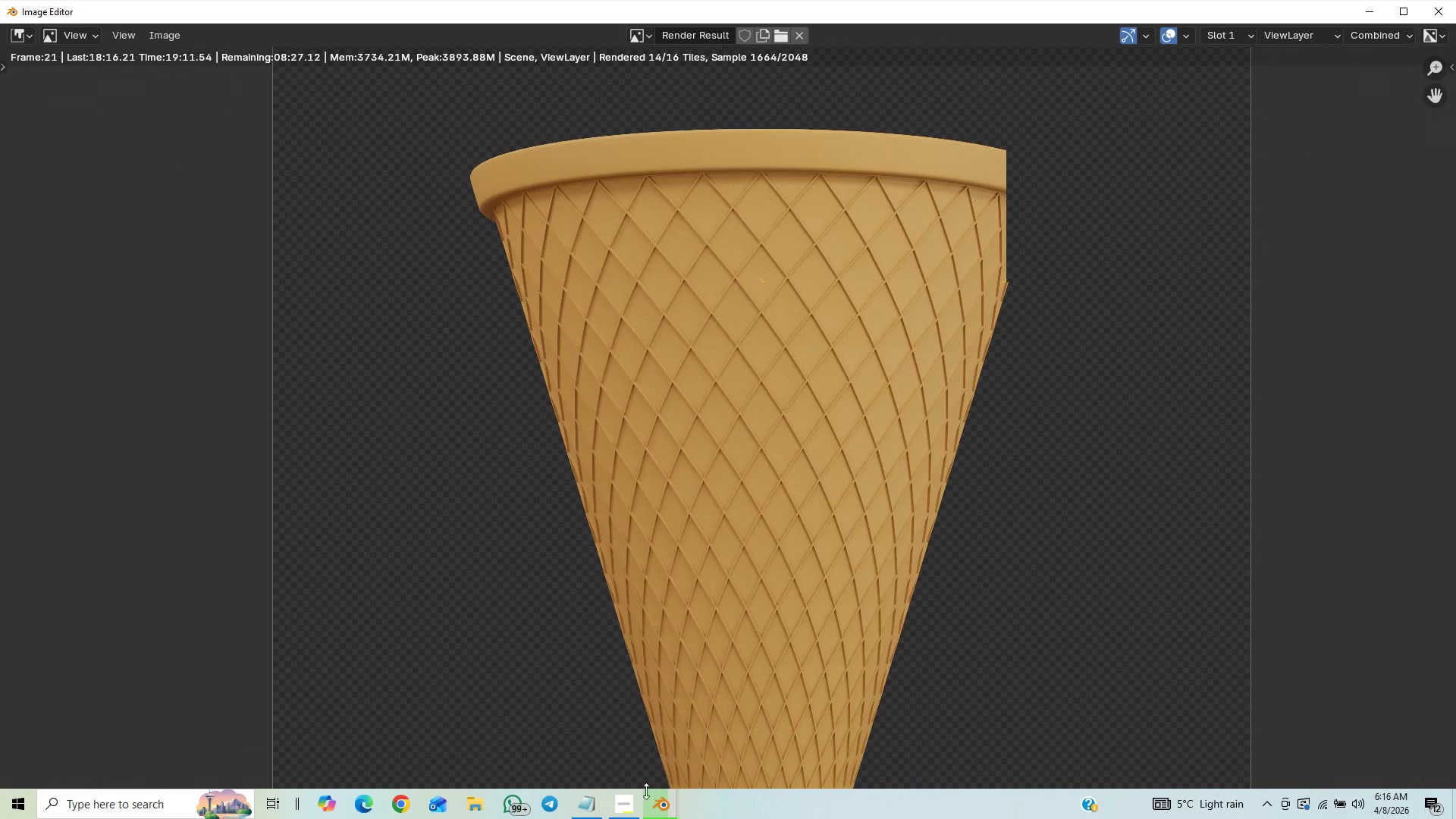 
left_click([631, 808])